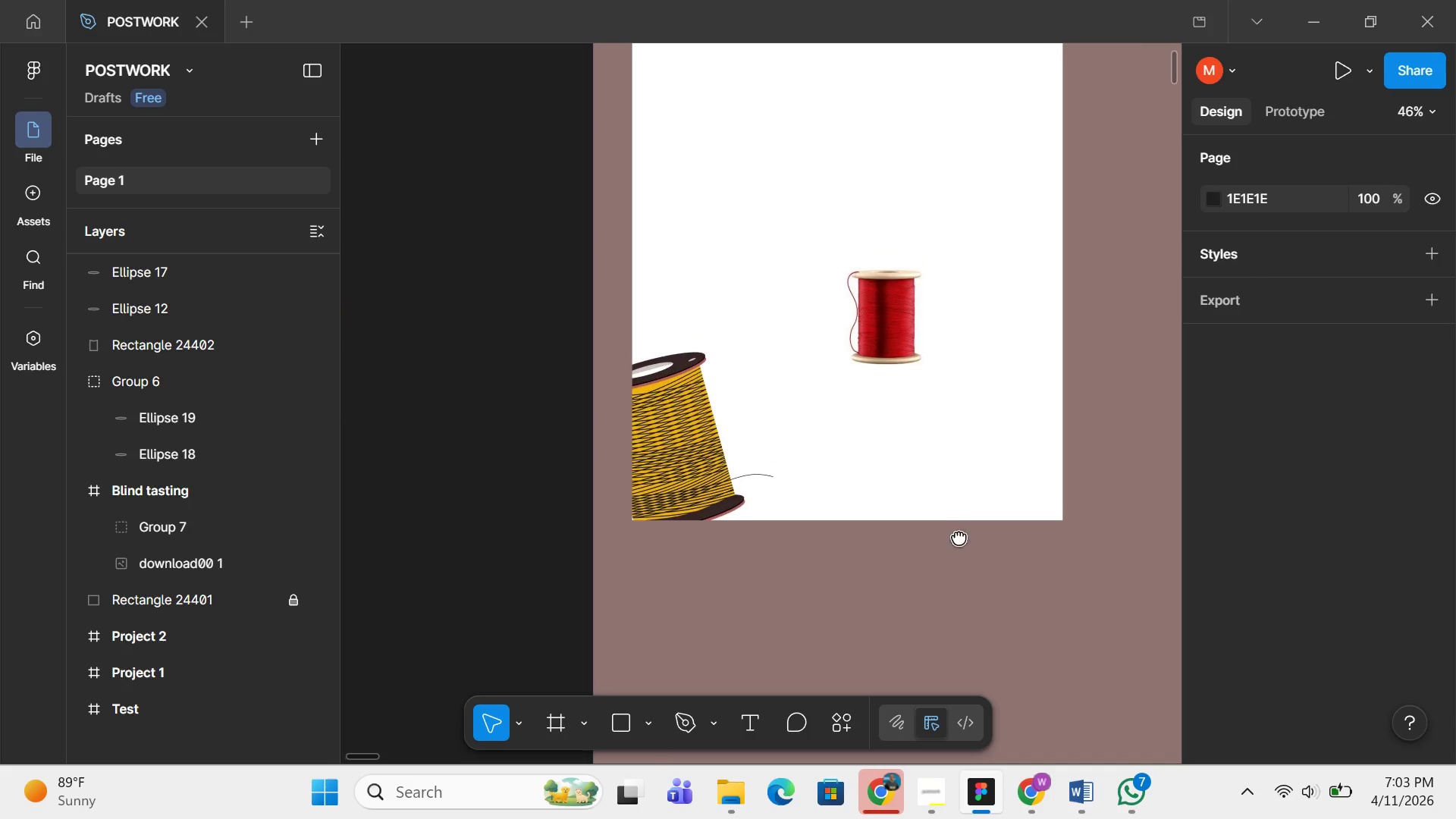 
hold_key(key=ControlLeft, duration=1.59)
 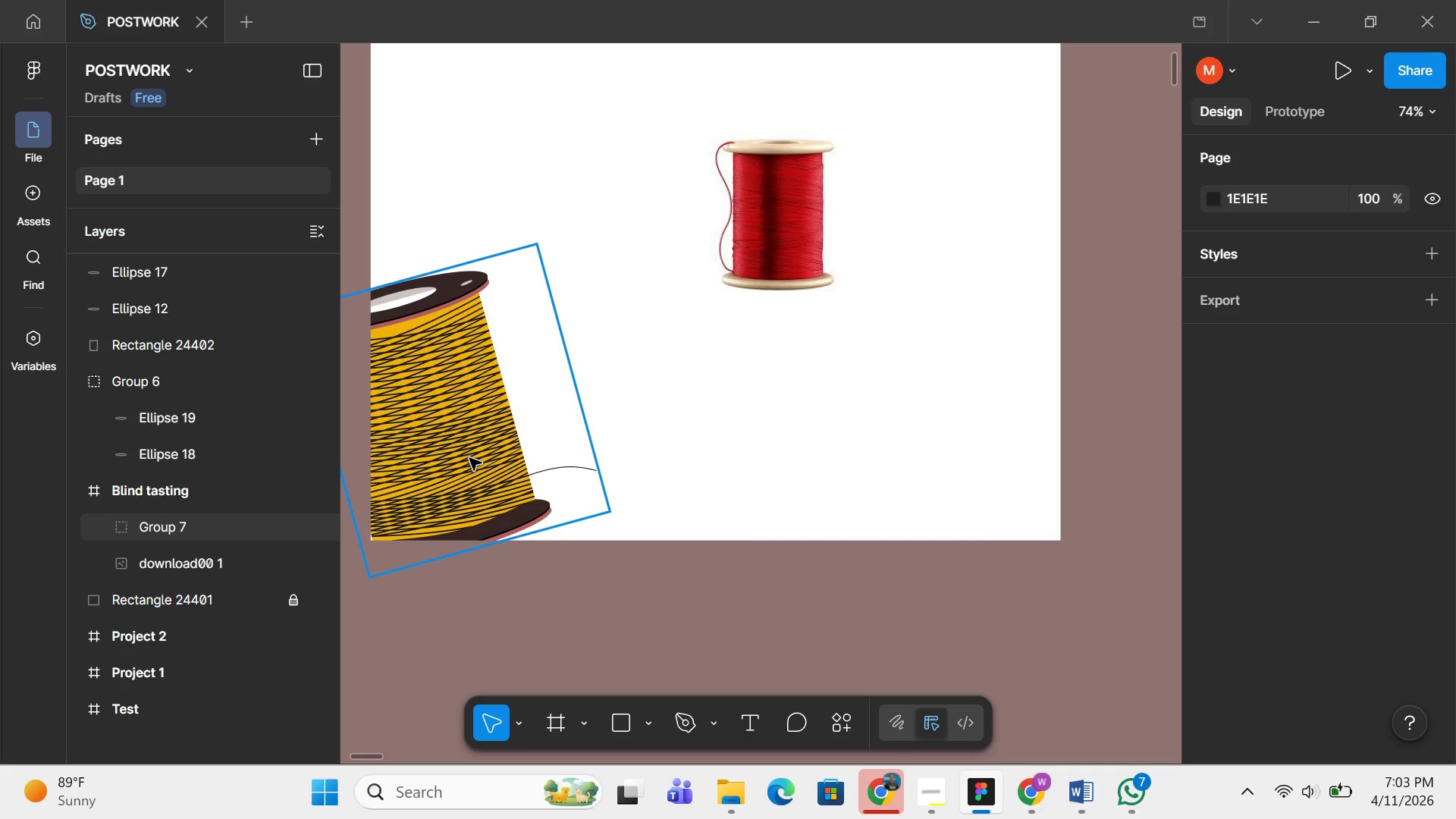 
scroll: coordinate [932, 500], scroll_direction: down, amount: 4.0
 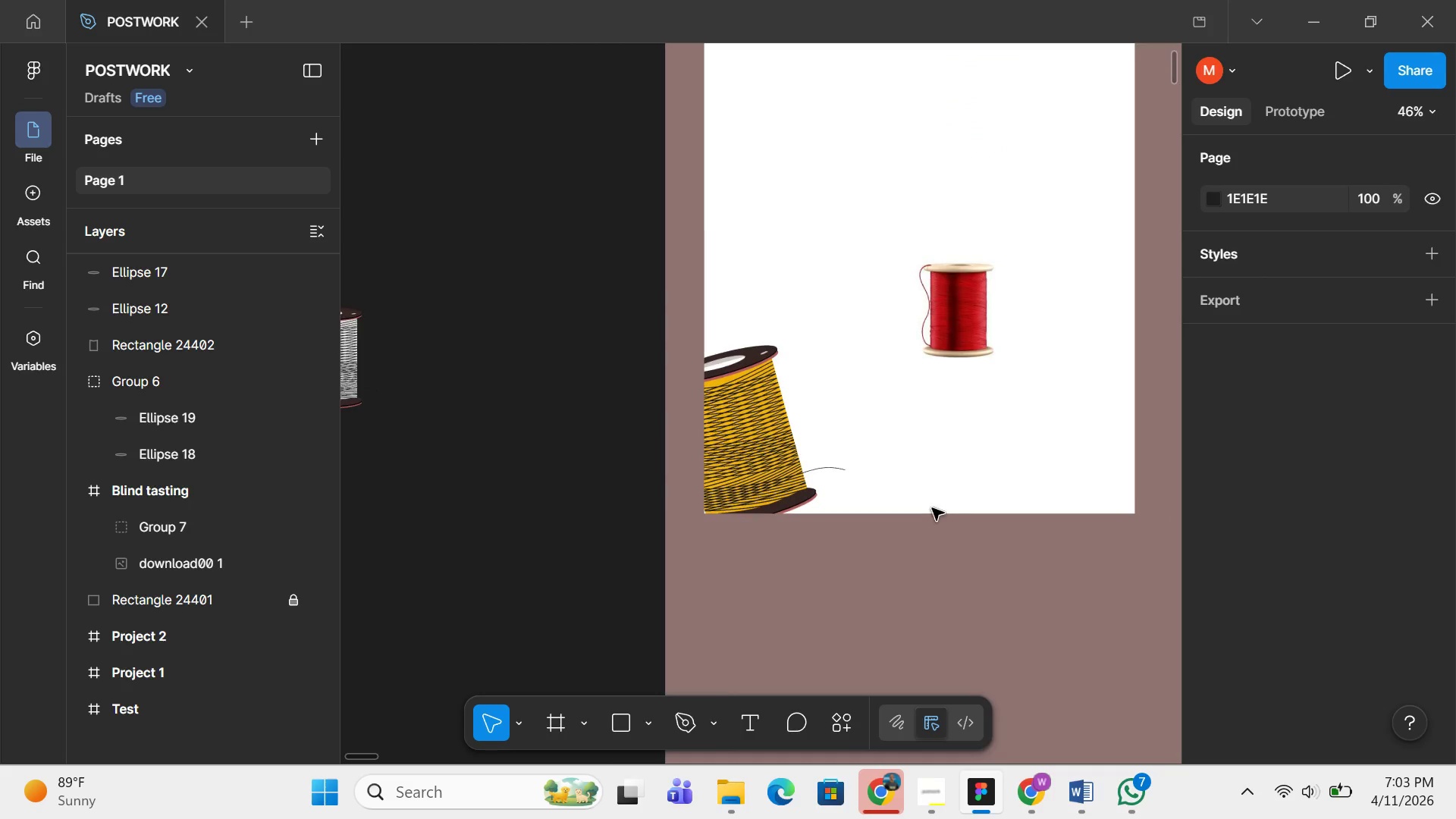 
scroll: coordinate [566, 533], scroll_direction: up, amount: 3.0
 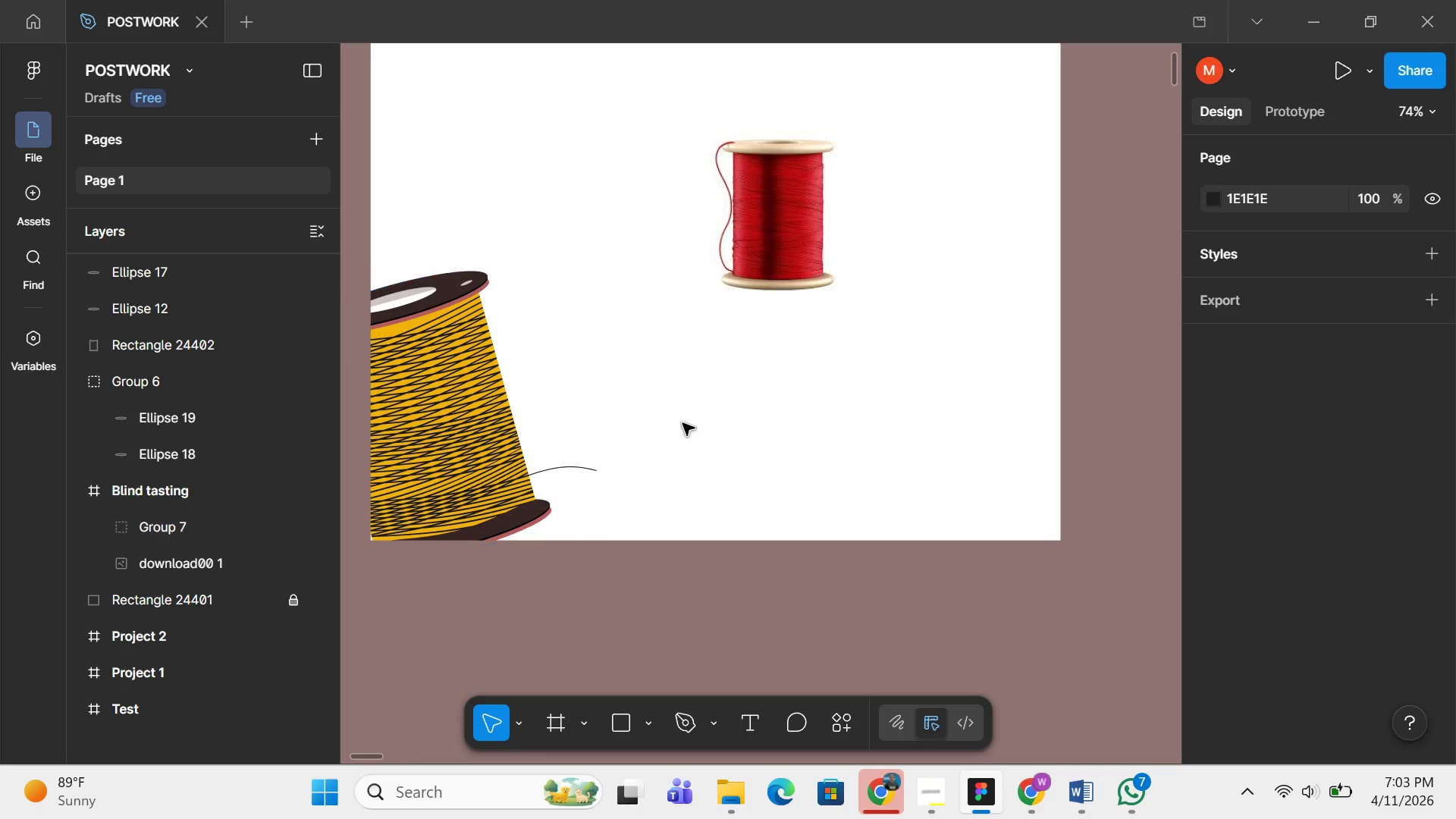 
left_click([760, 246])
 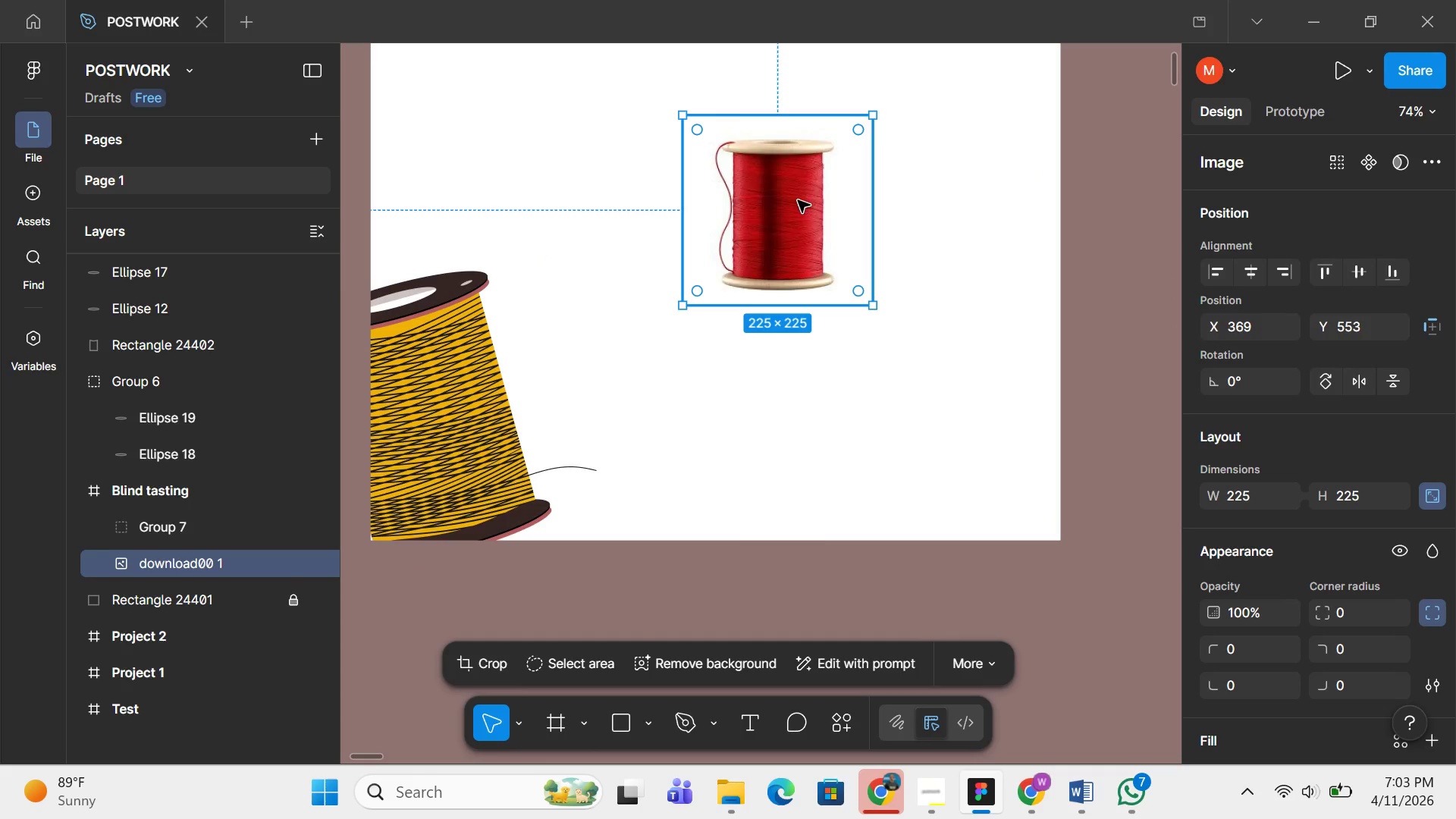 
left_click_drag(start_coordinate=[798, 200], to_coordinate=[1089, 569])
 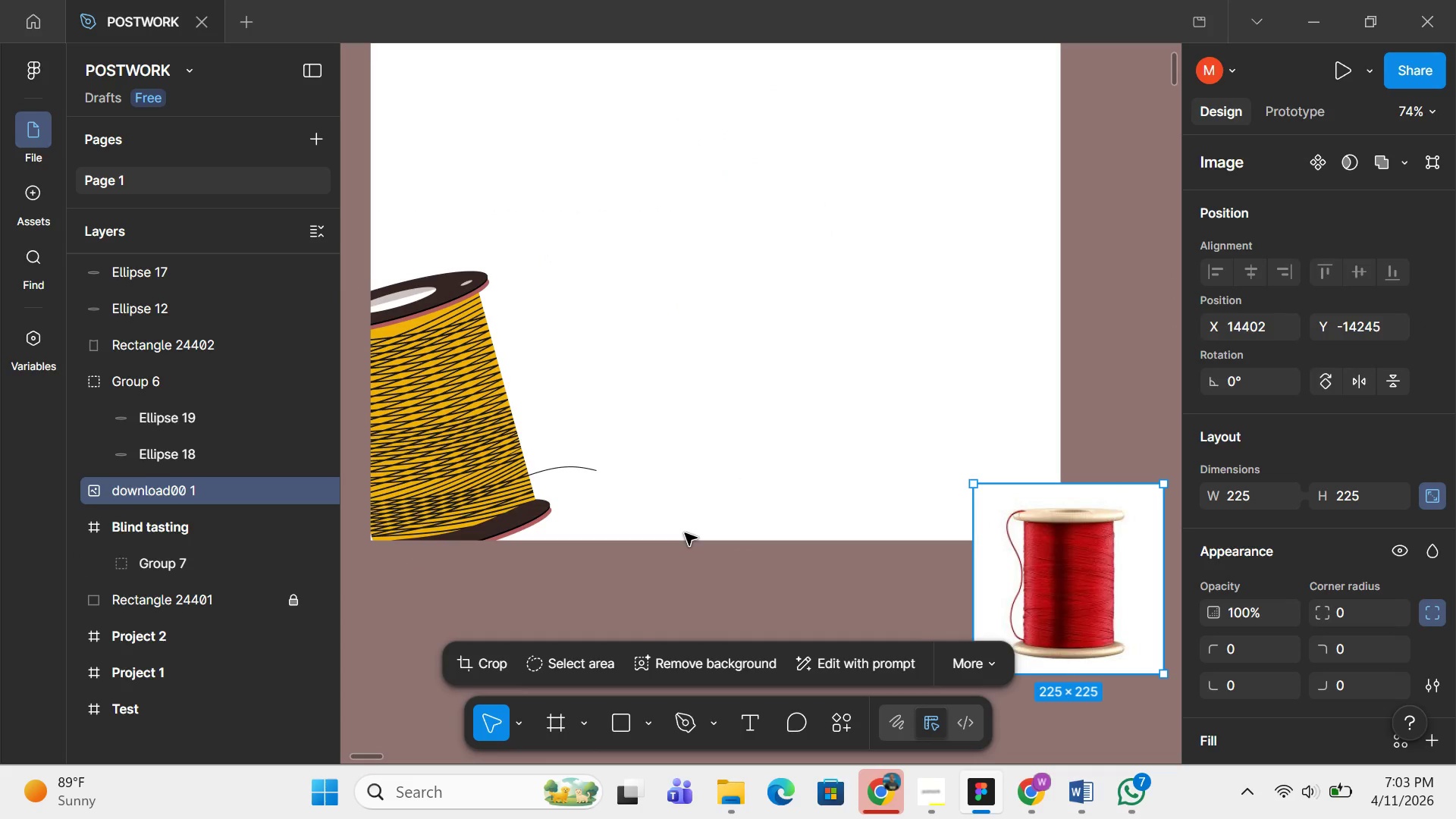 
wait(8.22)
 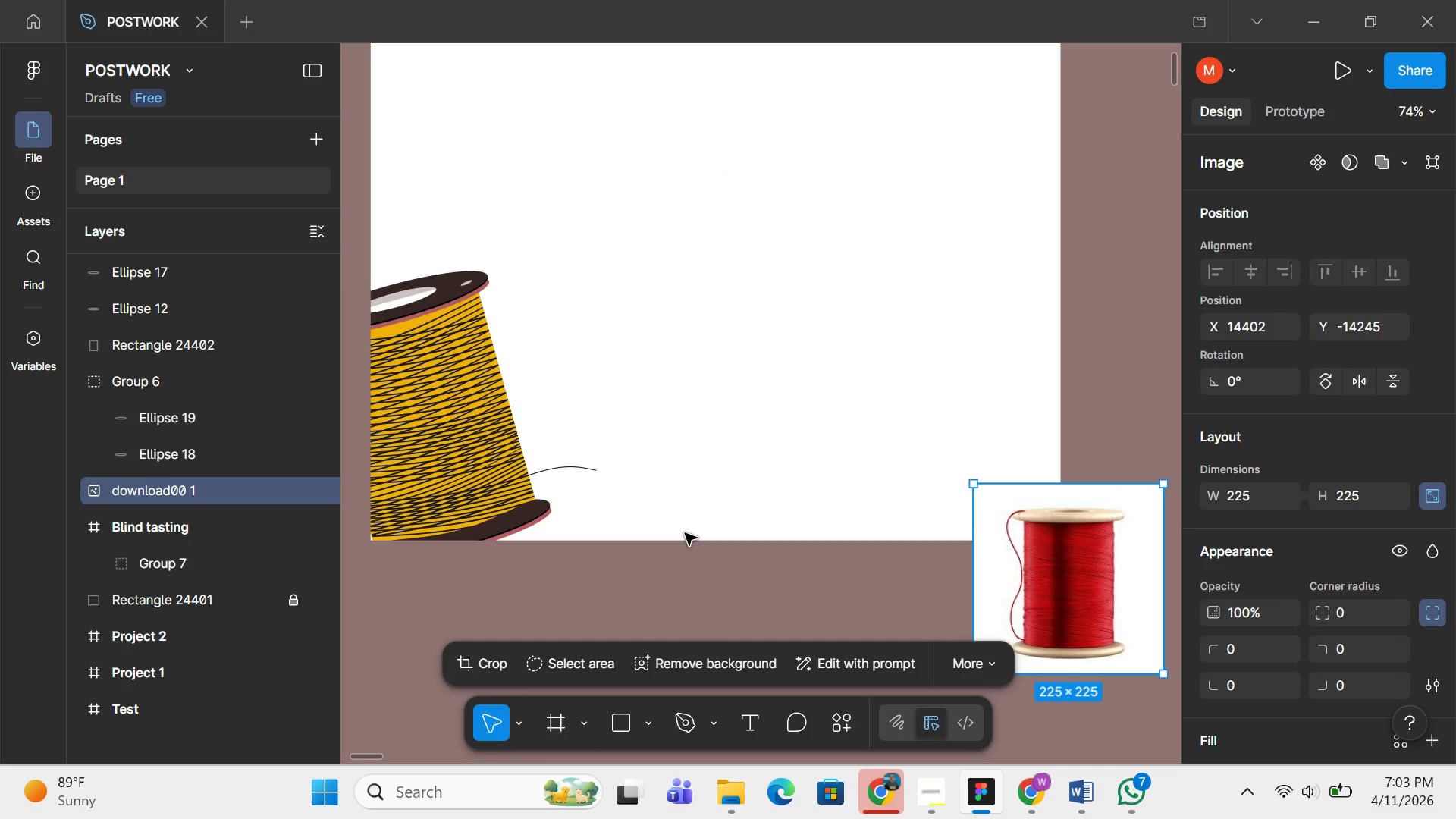 
left_click([449, 427])
 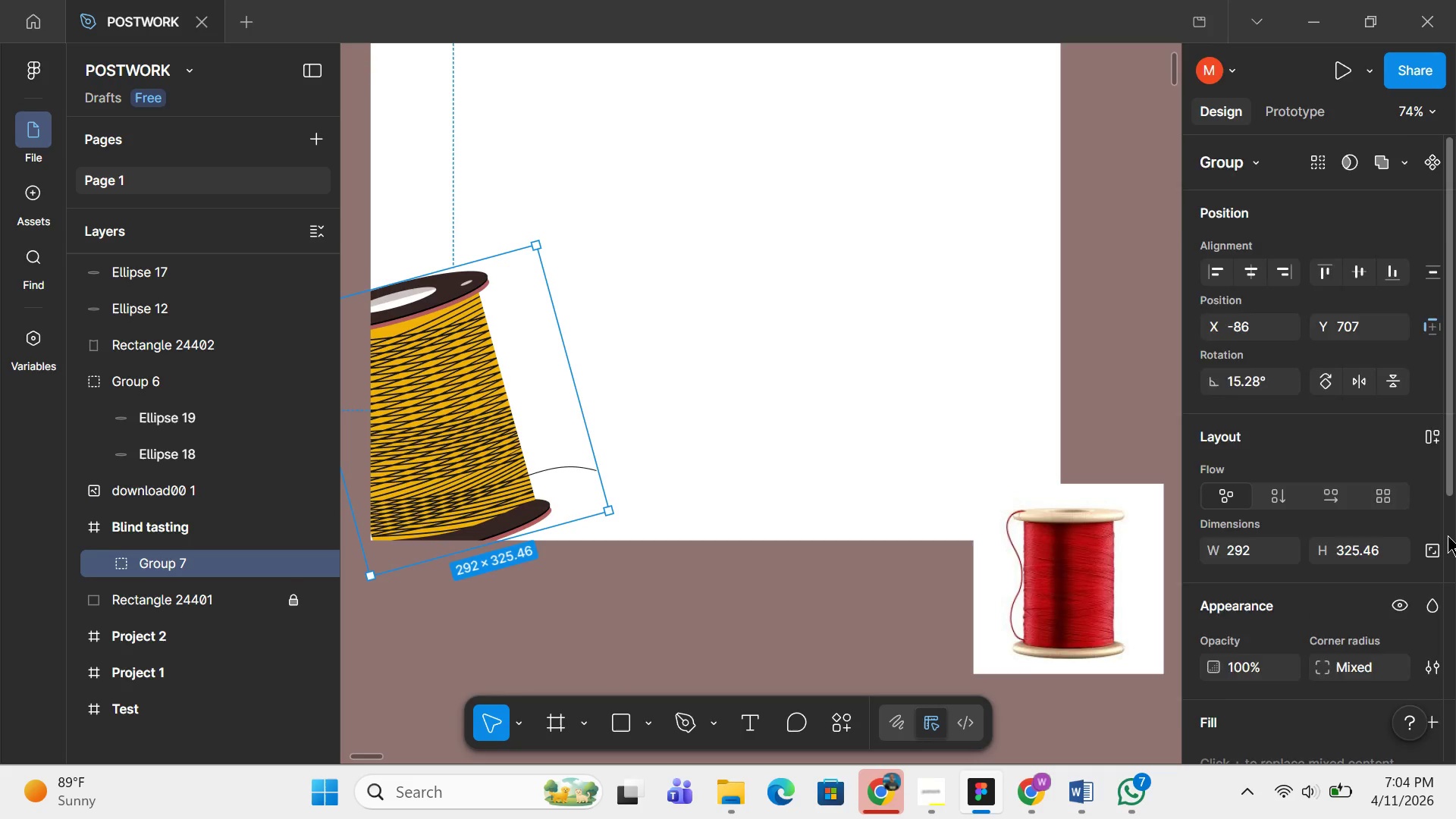 
scroll: coordinate [1412, 661], scroll_direction: down, amount: 7.0
 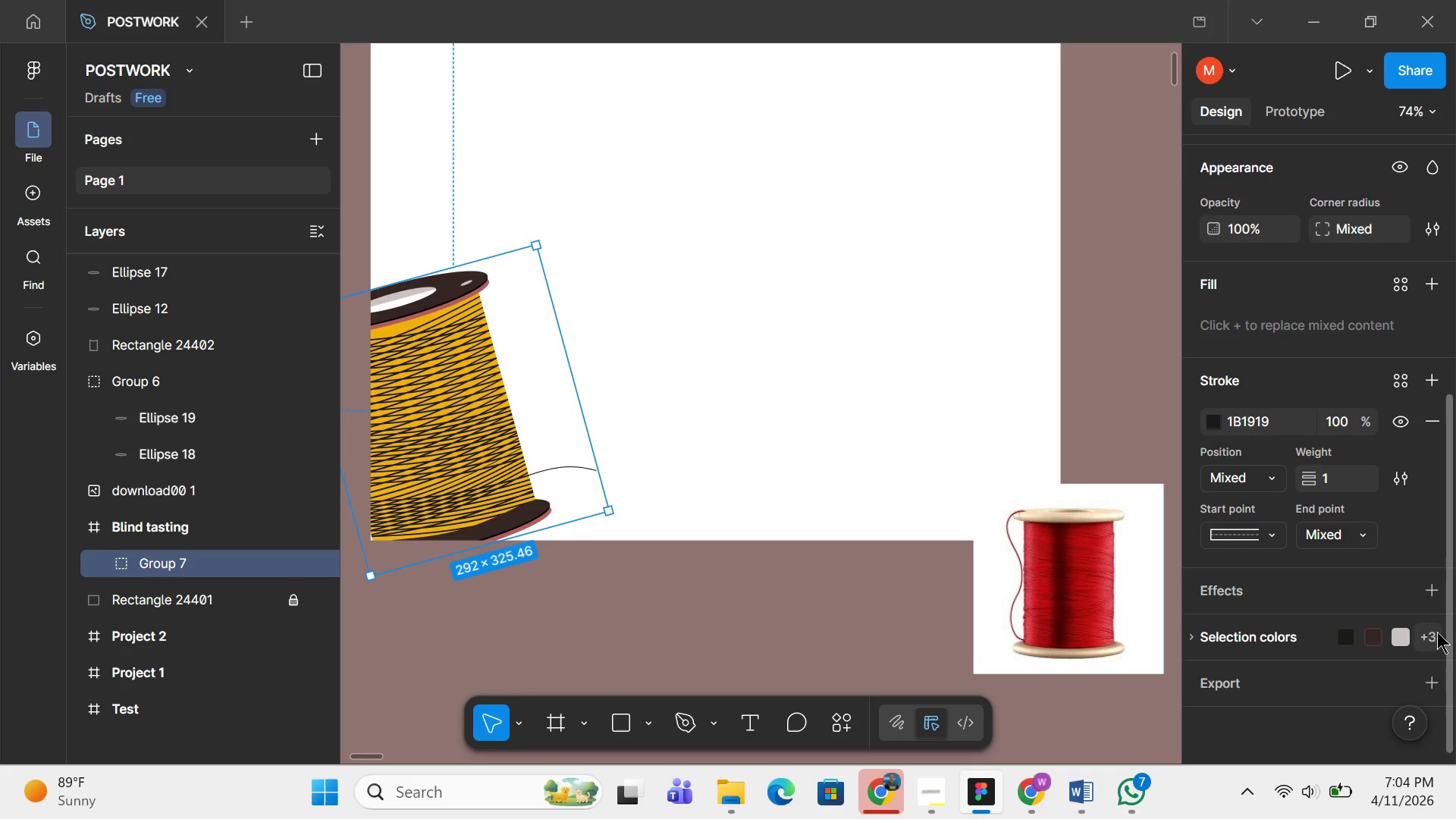 
left_click([1437, 632])
 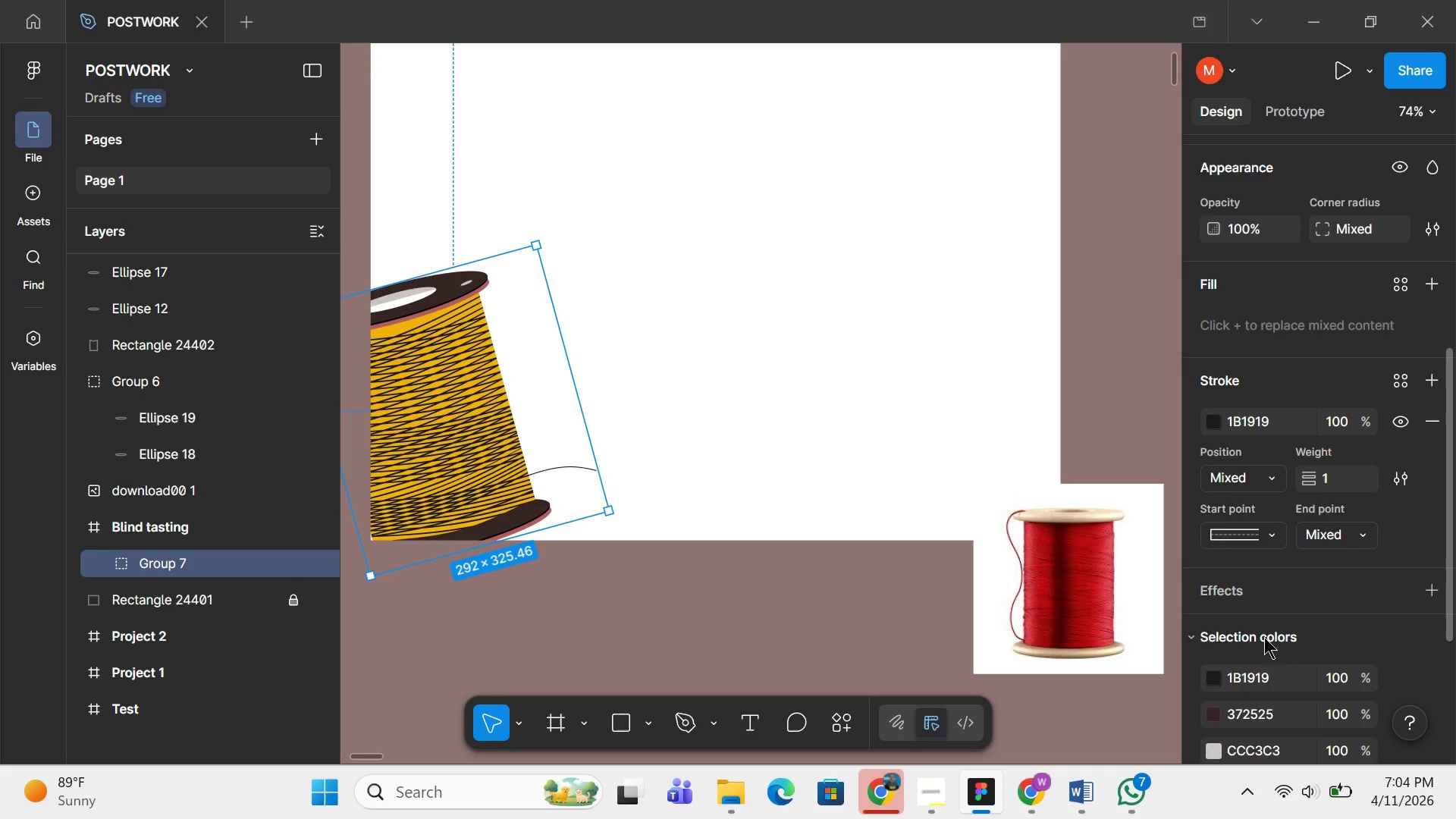 
scroll: coordinate [1264, 637], scroll_direction: down, amount: 5.0